 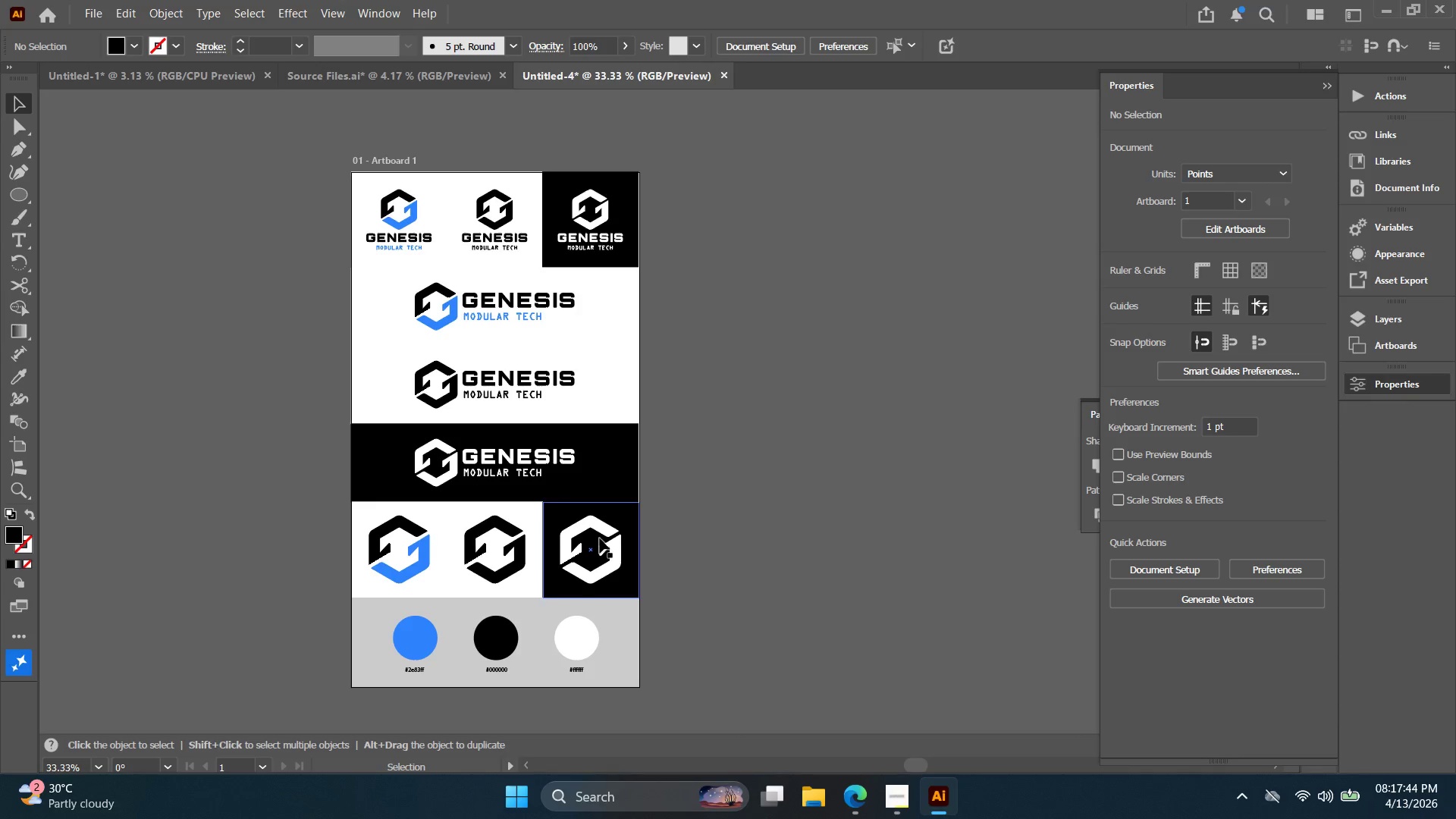 
key(Control+Shift+S)
 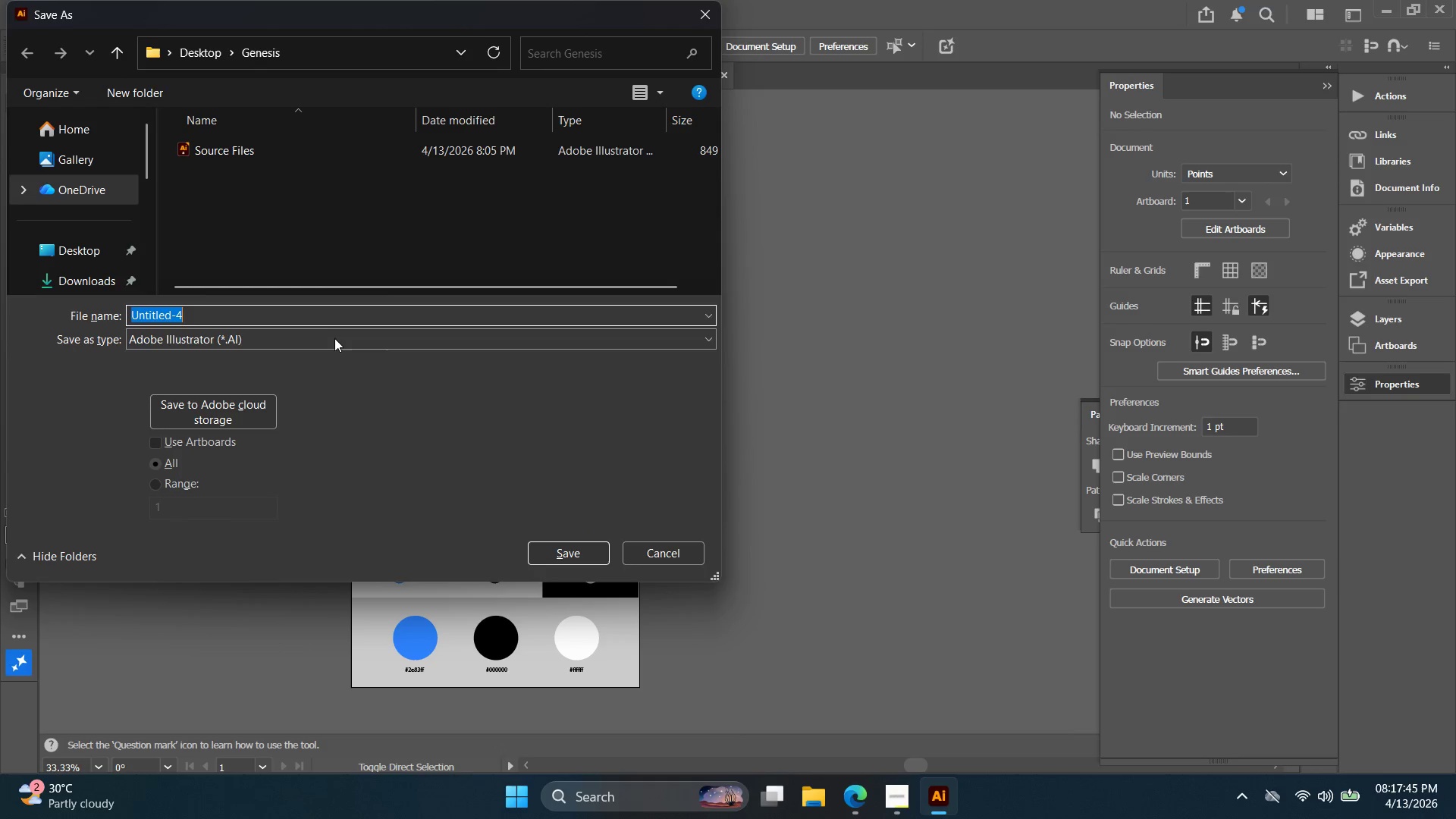 
key(Control+V)
 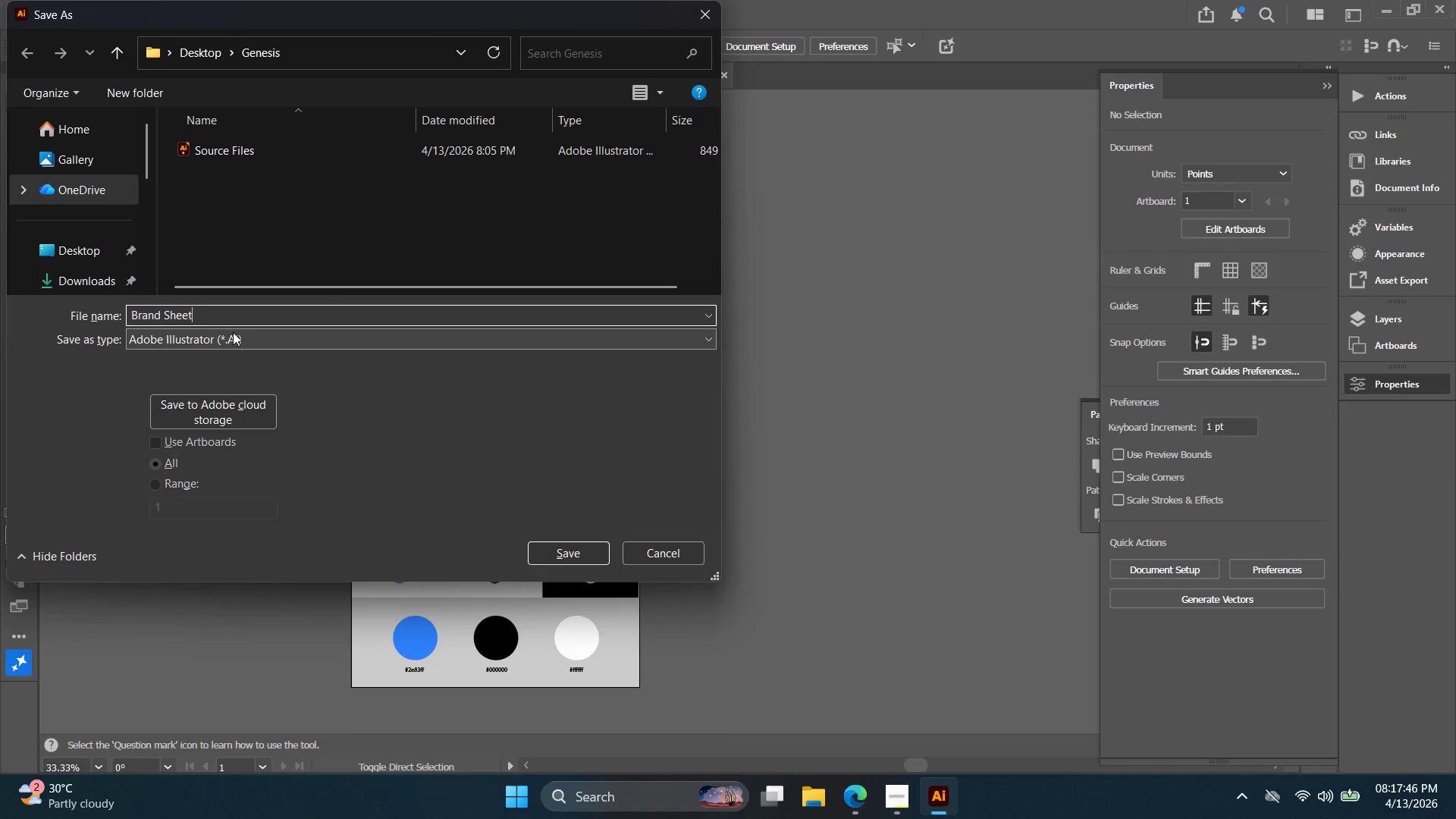 
left_click([233, 332])
 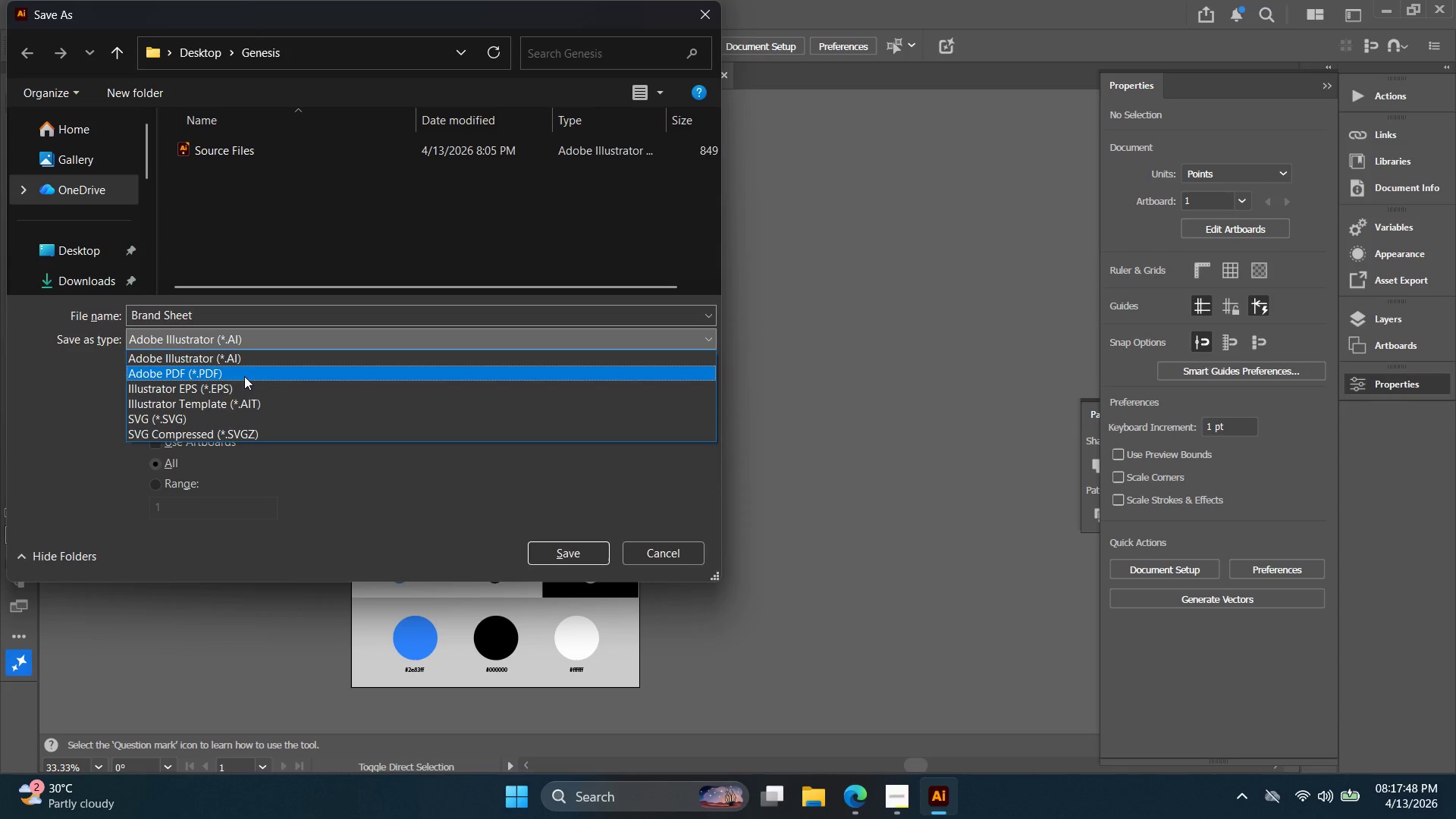 
left_click([244, 375])
 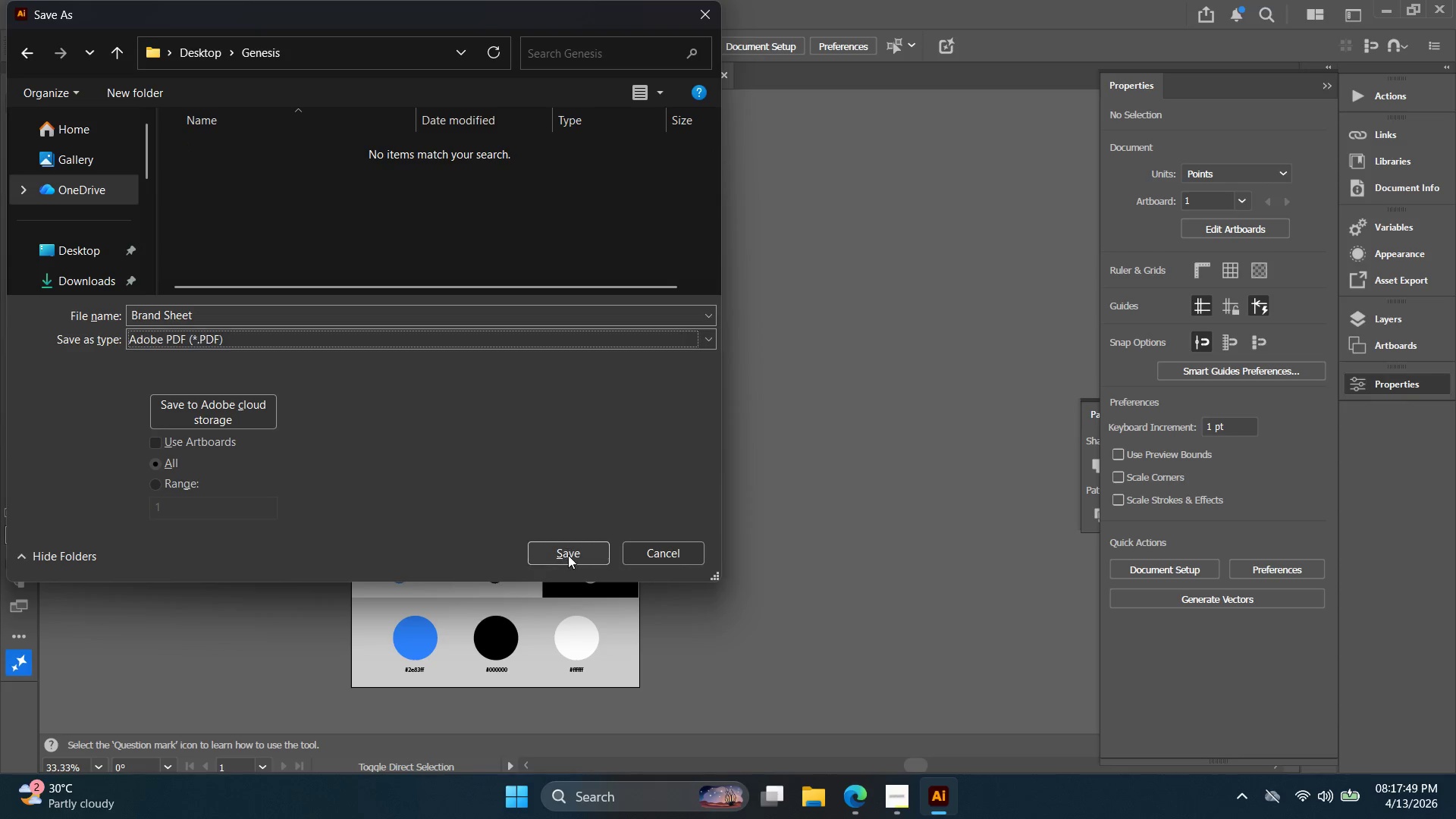 
left_click([568, 555])
 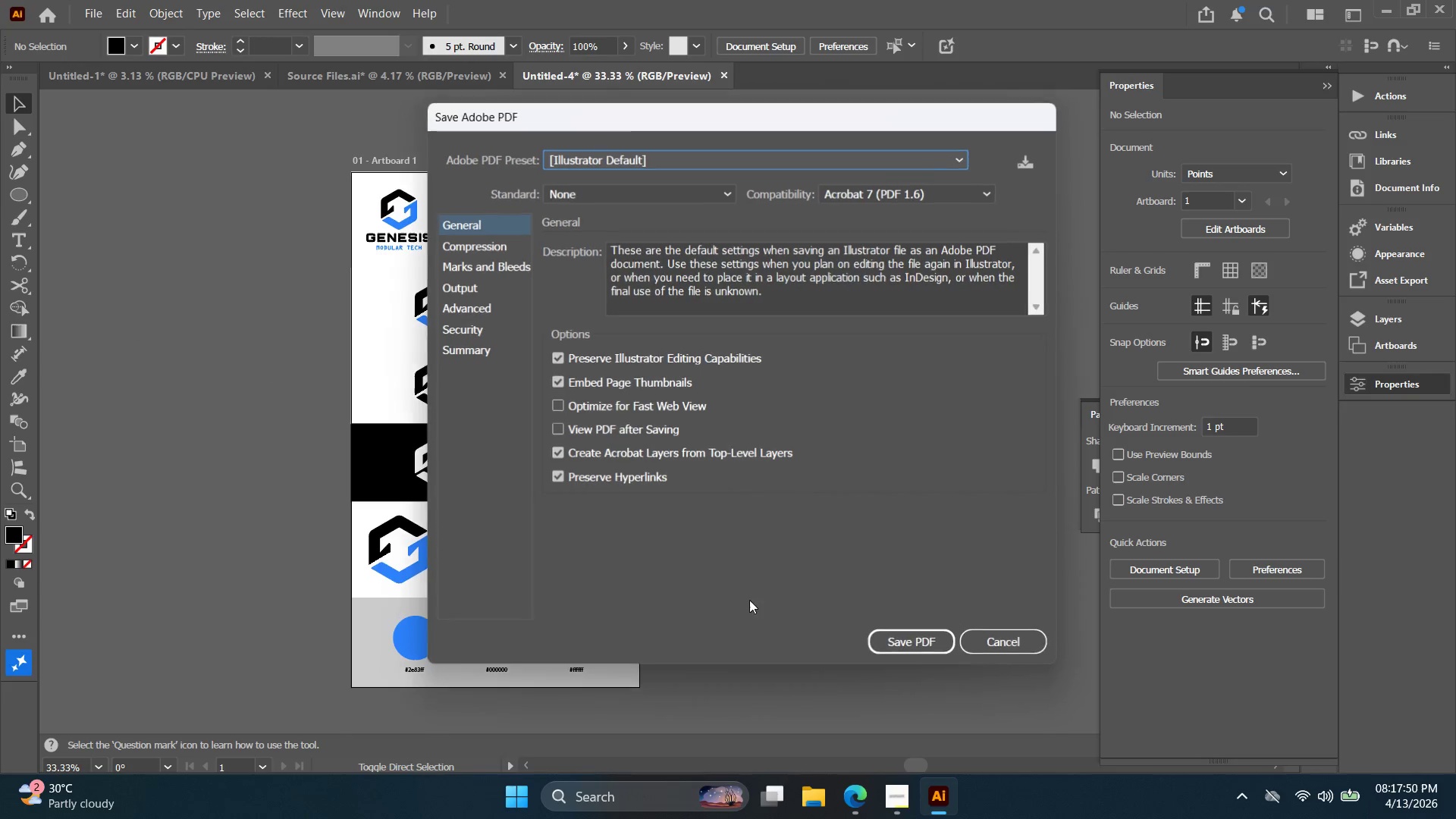 
left_click([897, 635])
 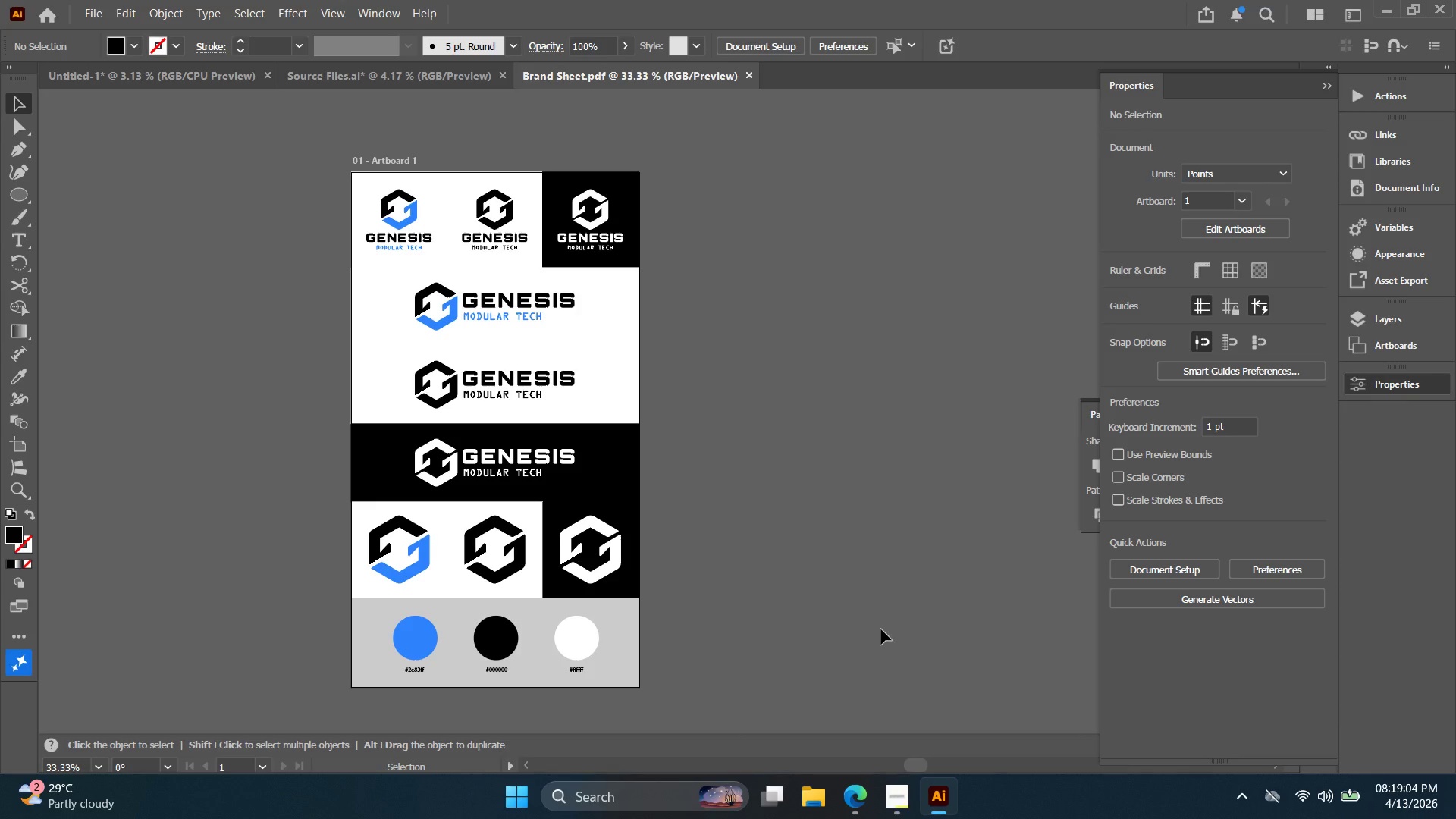 
wait(78.16)
 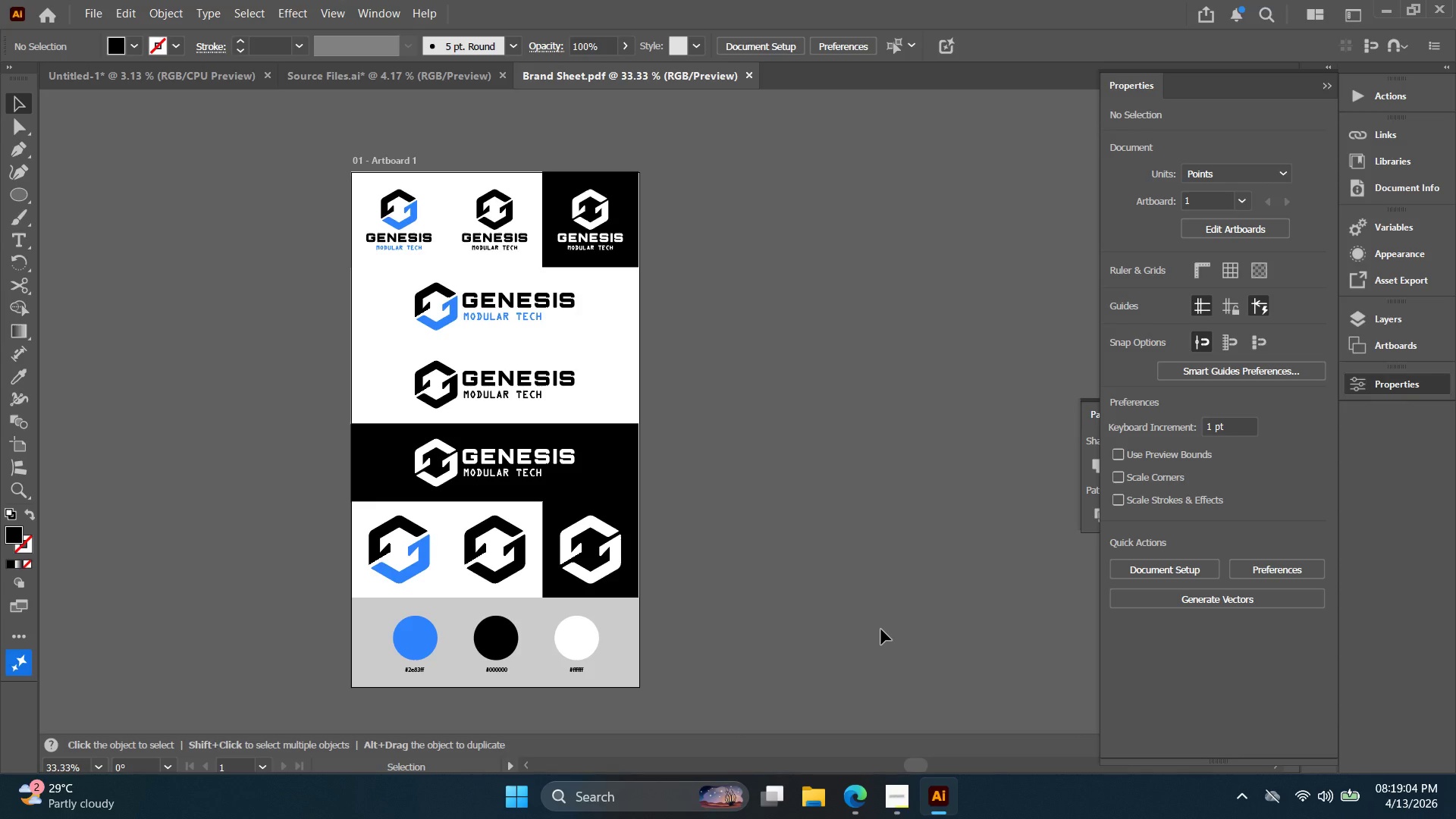 
hold_key(key=AltLeft, duration=0.33)
 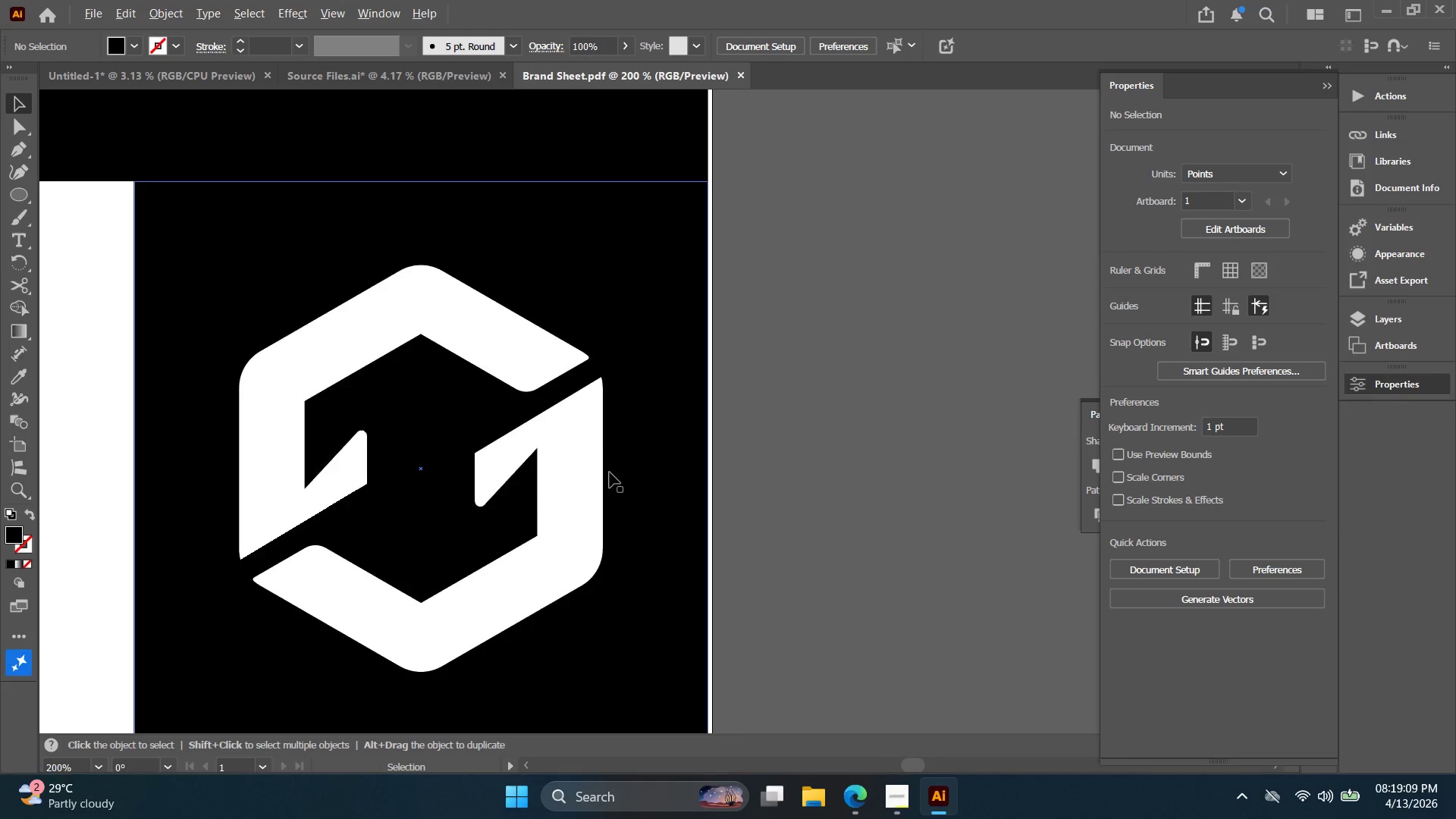 
key(Alt+AltLeft)
 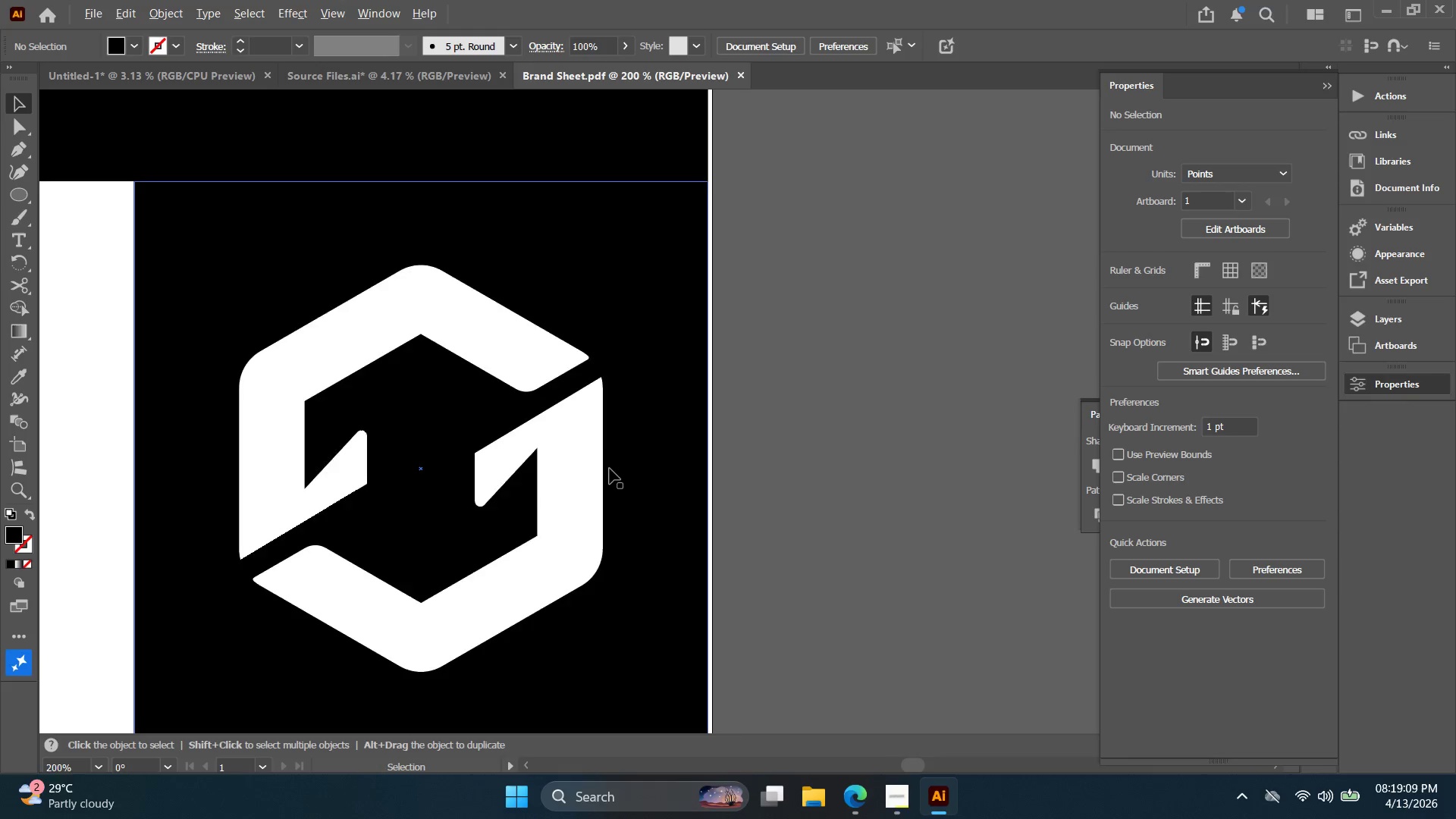 
scroll: coordinate [624, 566], scroll_direction: up, amount: 5.0
 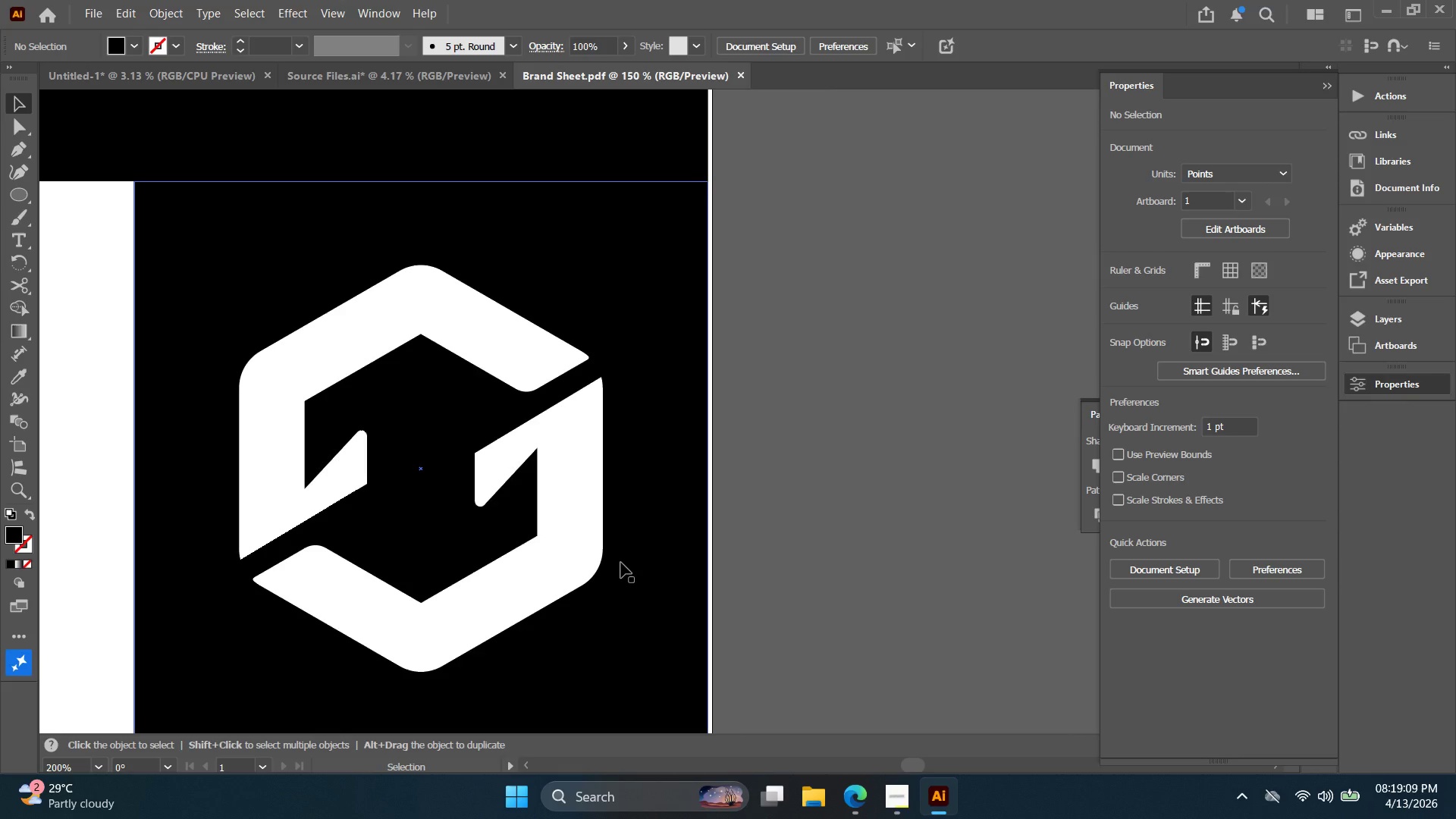 
hold_key(key=Space, duration=0.47)
 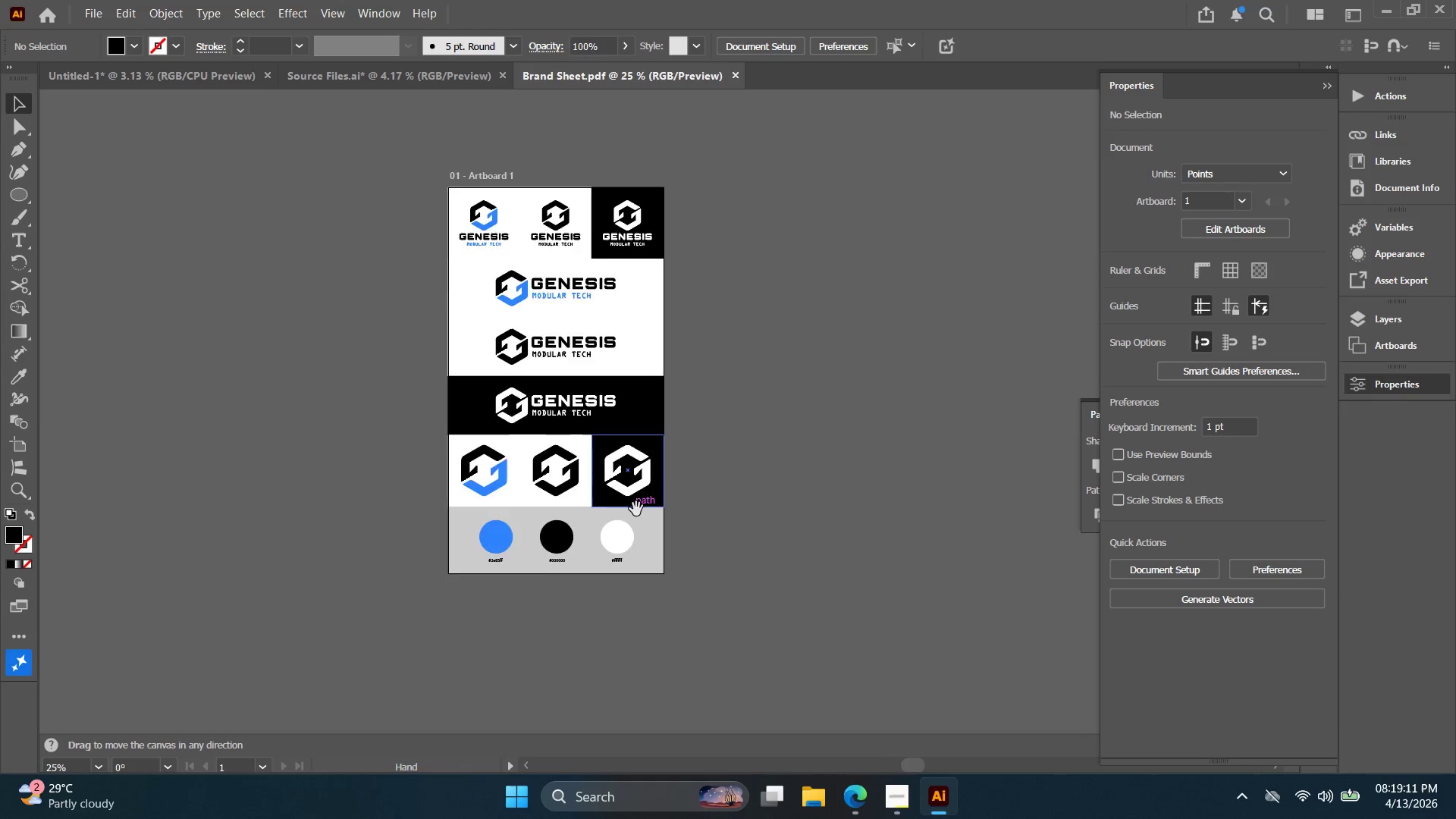 
left_click_drag(start_coordinate=[635, 599], to_coordinate=[675, 591])
 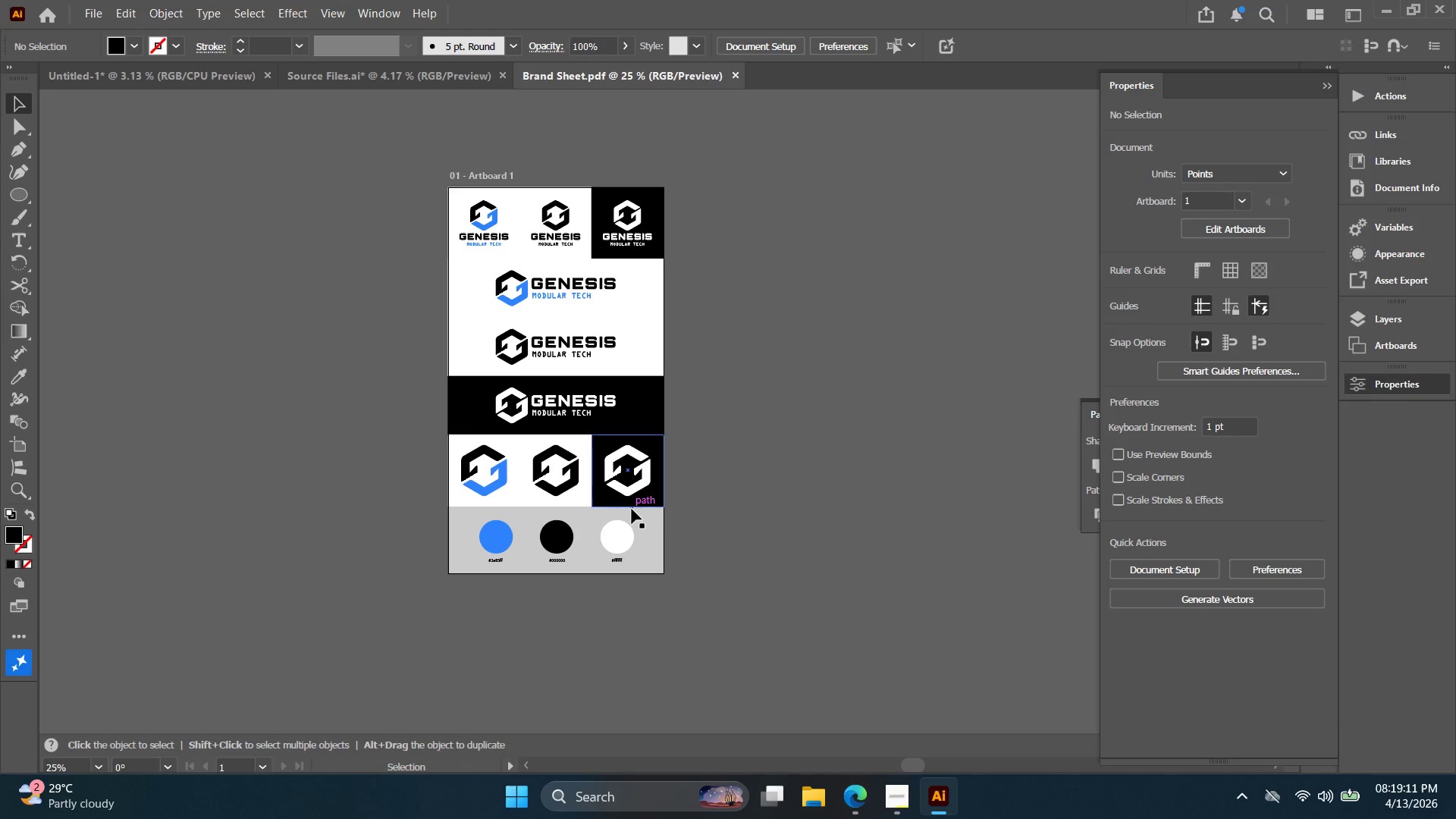 
scroll: coordinate [613, 484], scroll_direction: down, amount: 6.0
 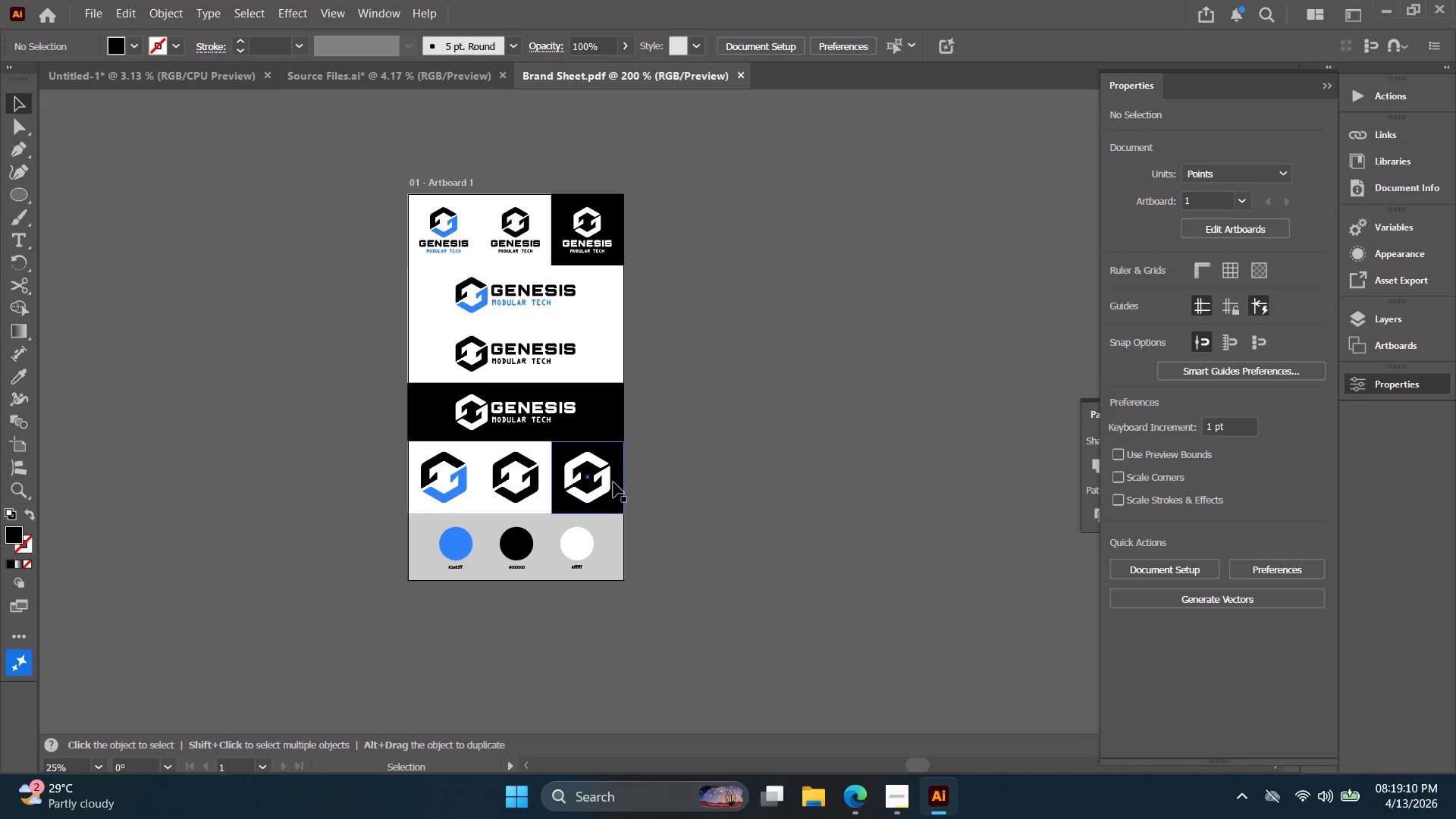 
hold_key(key=Space, duration=0.38)
 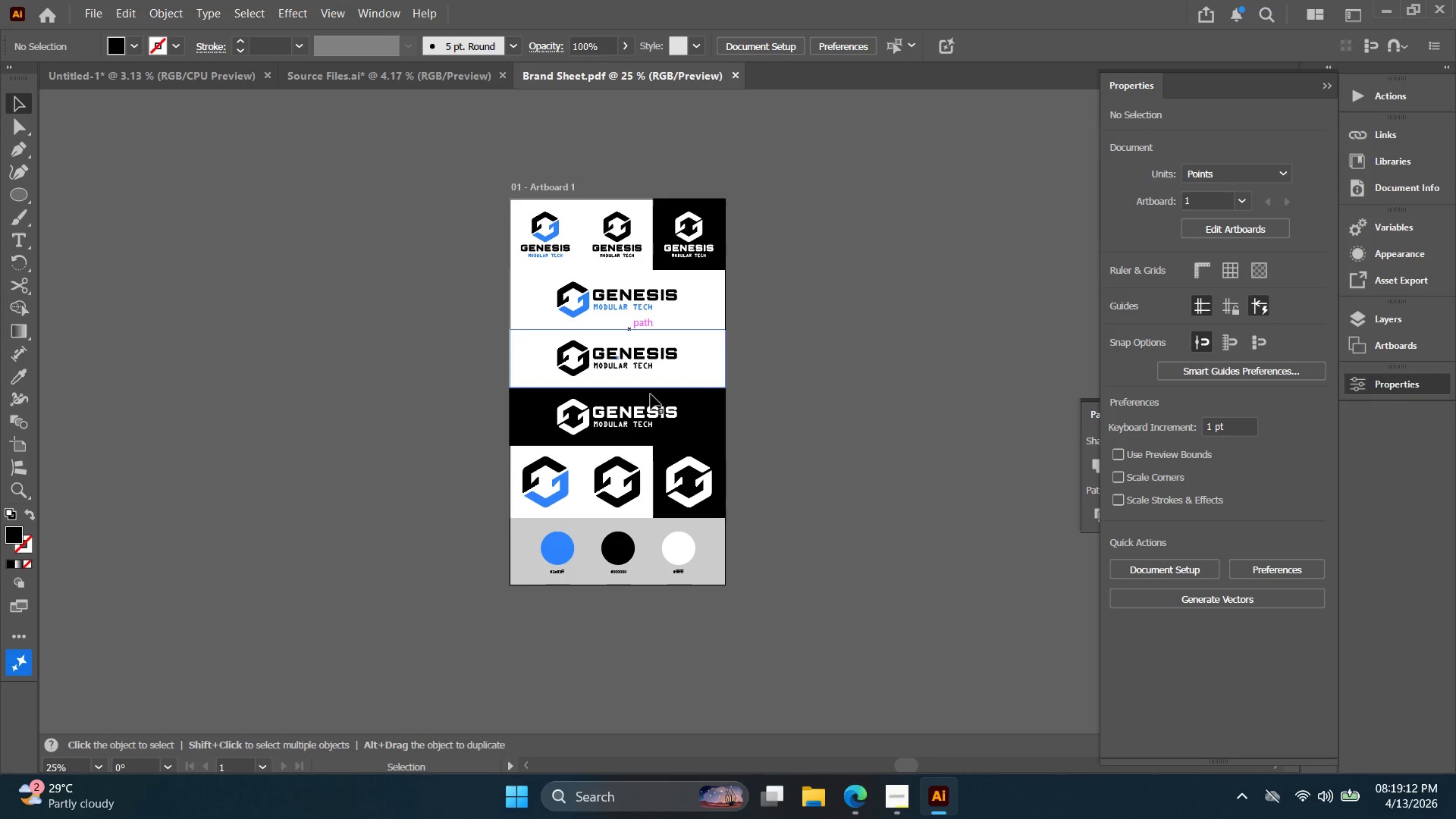 
left_click_drag(start_coordinate=[634, 509], to_coordinate=[695, 521])